 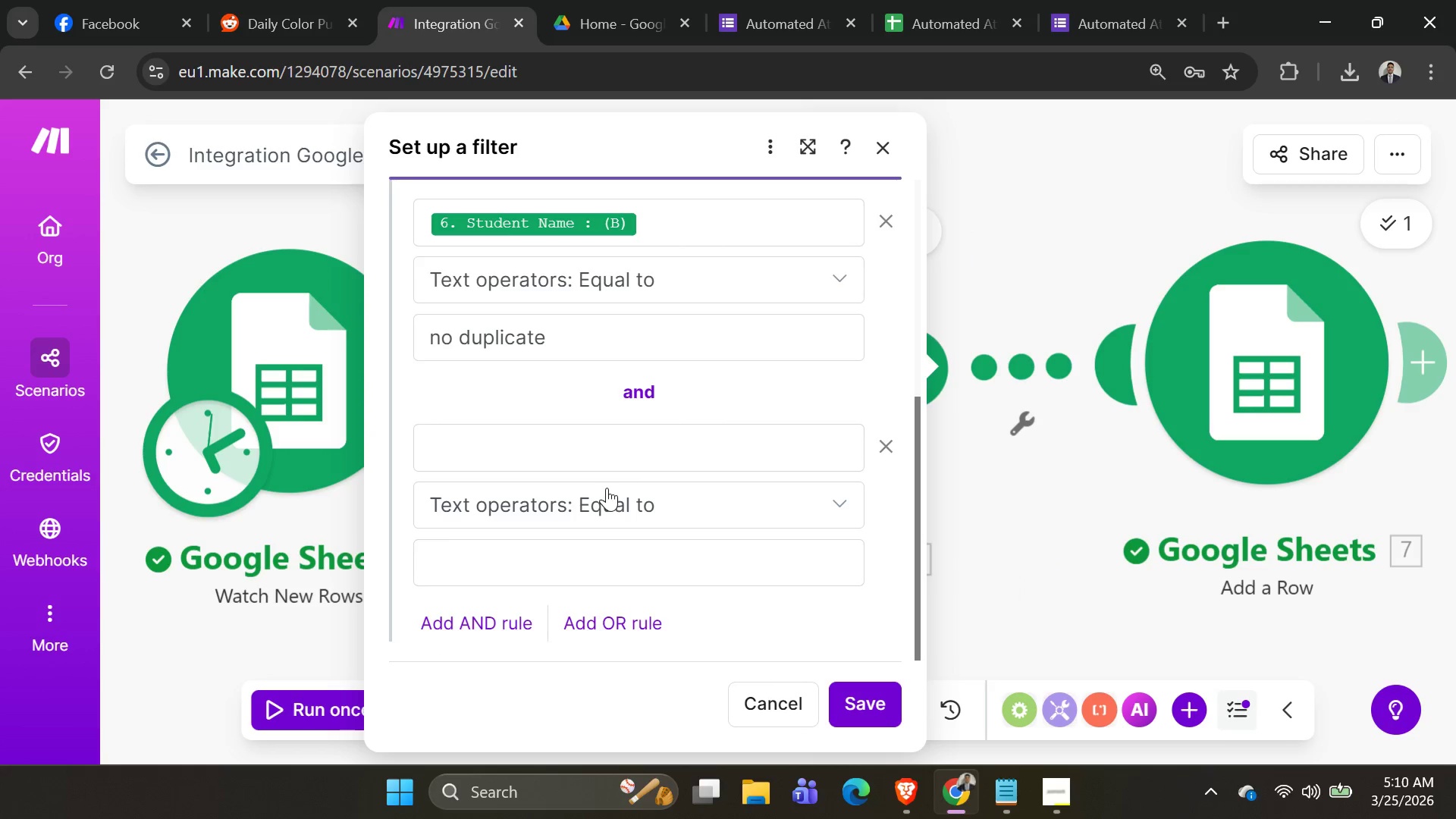 
left_click([595, 470])
 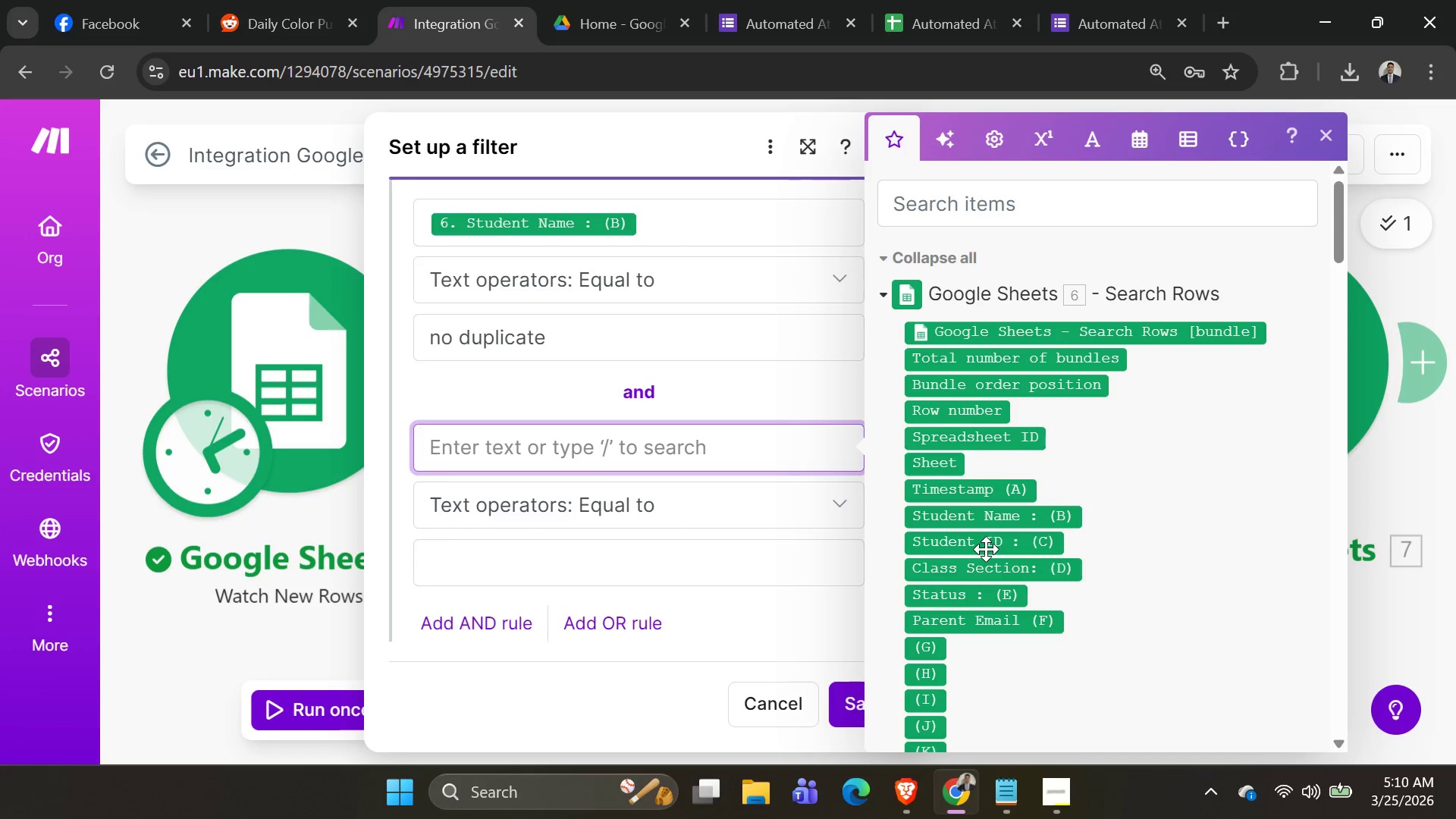 
left_click([982, 545])
 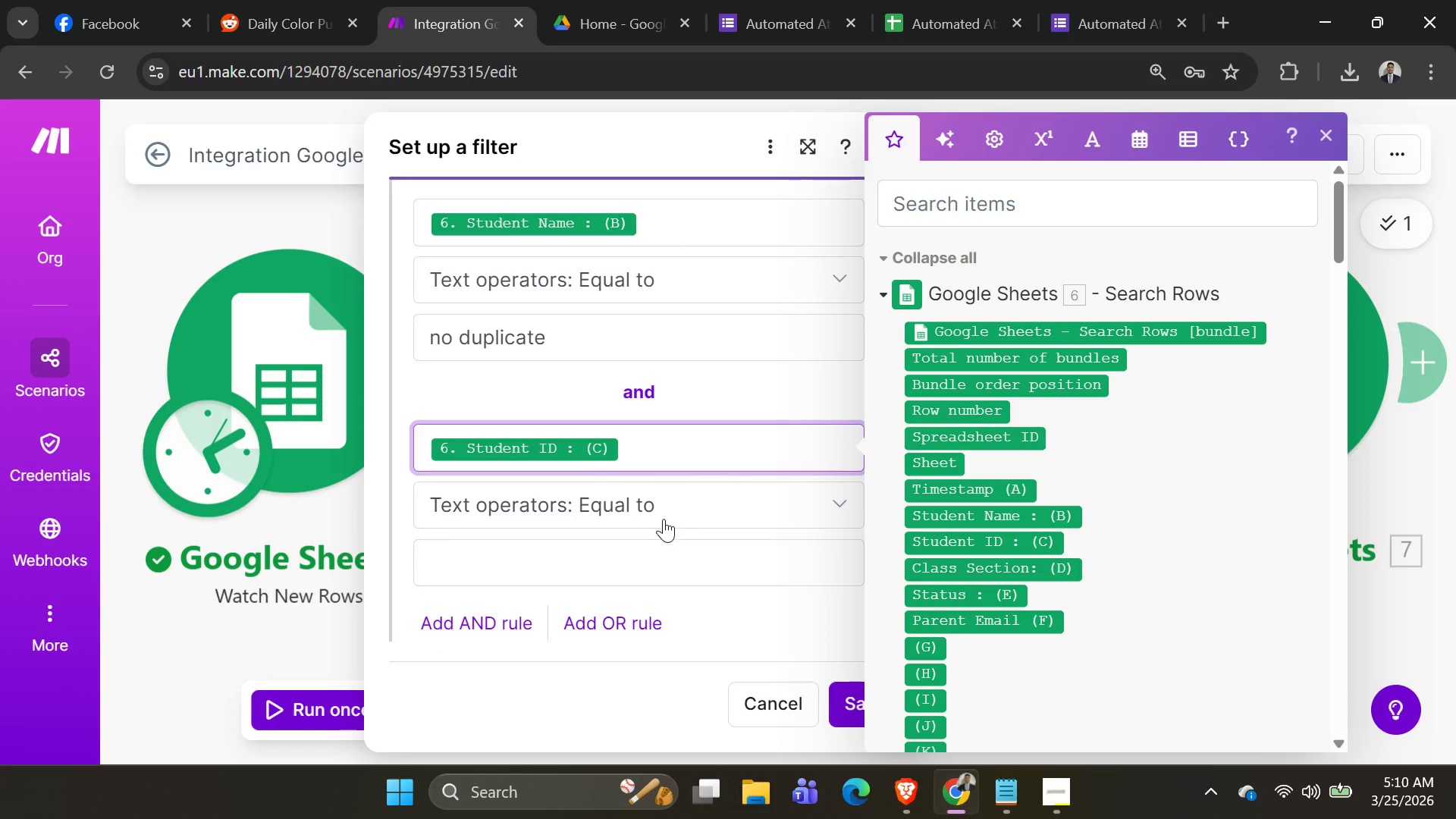 
left_click([629, 557])
 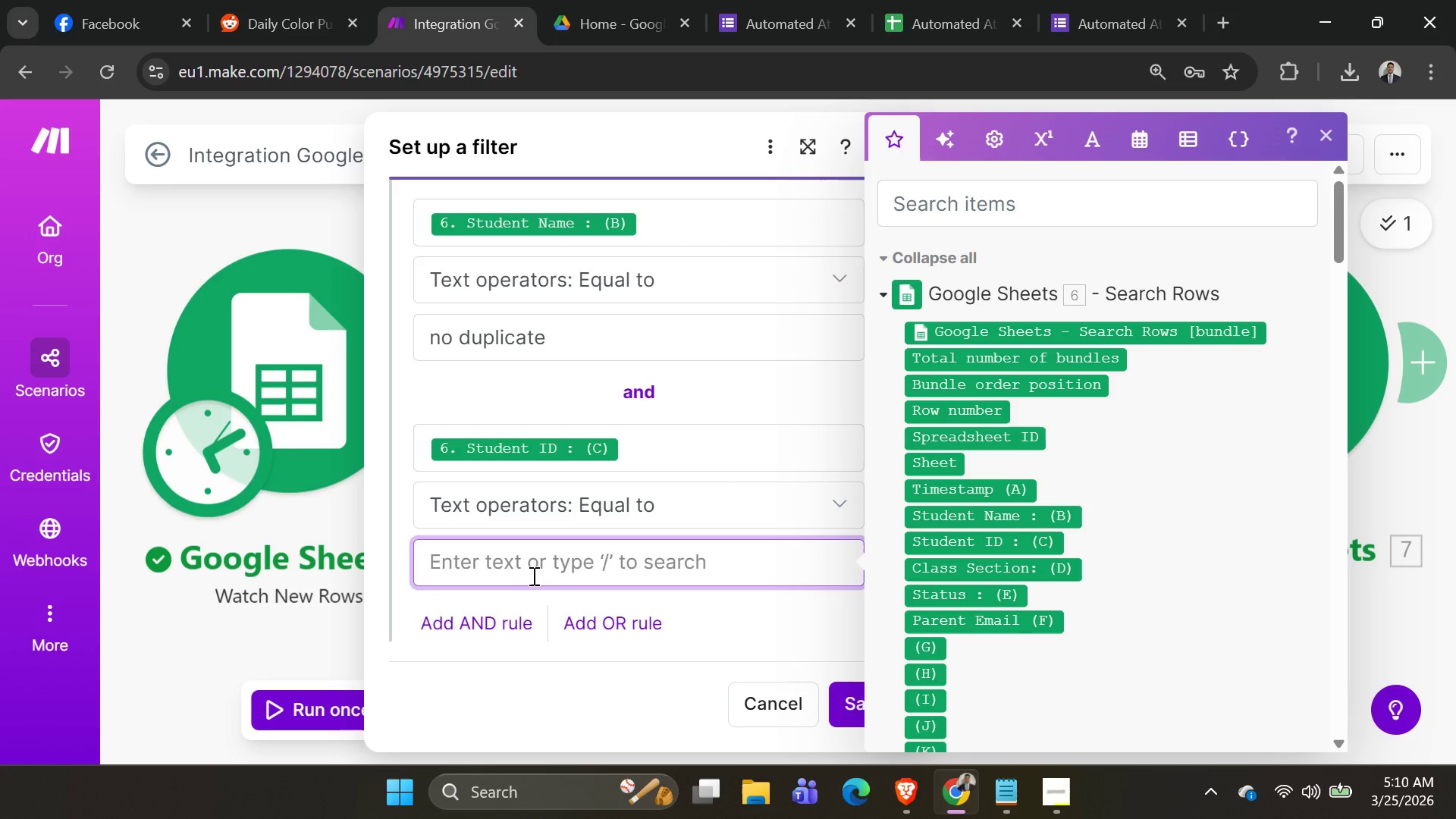 
type(no duplicate)
 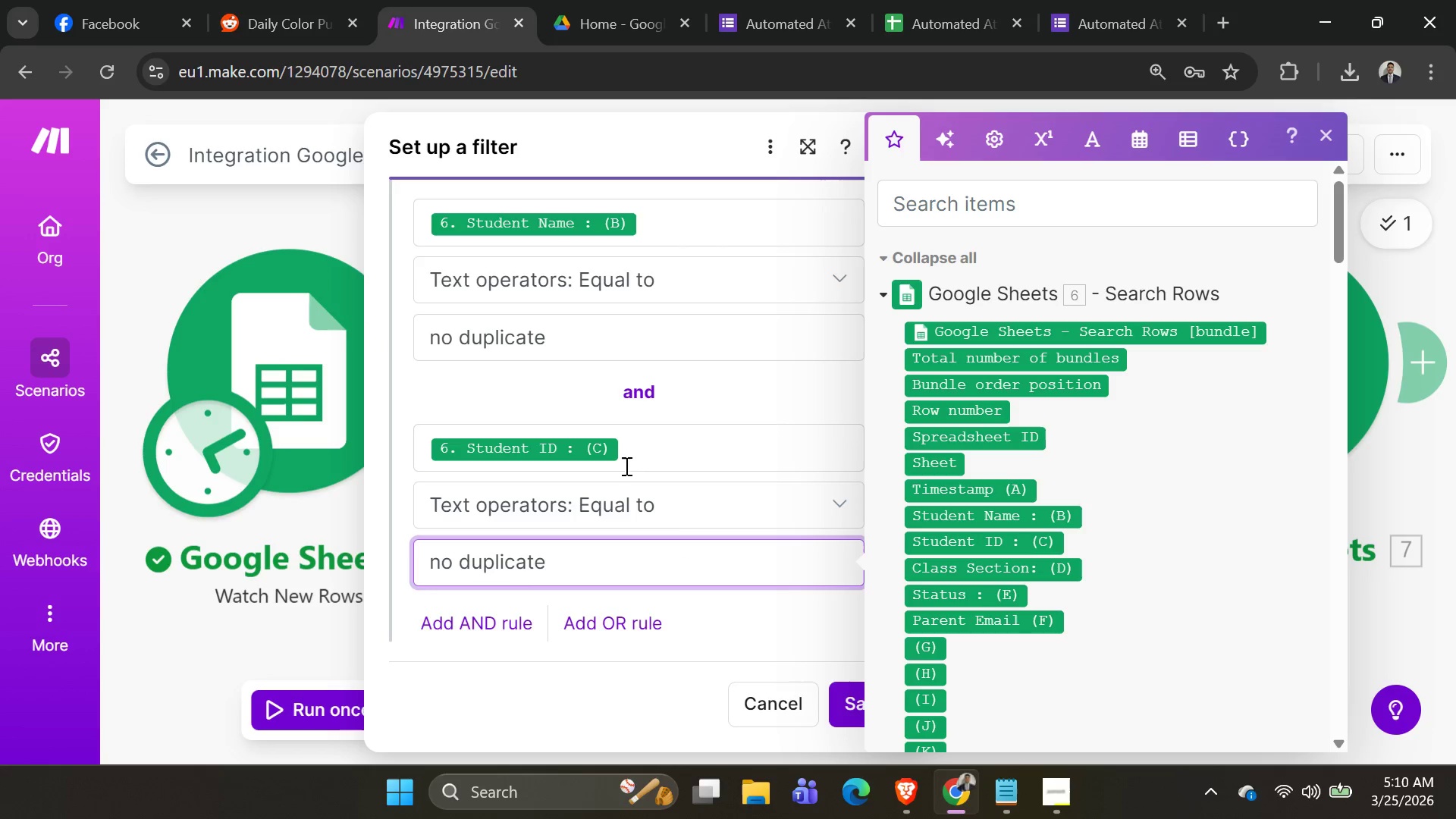 
scroll: coordinate [642, 454], scroll_direction: up, amount: 1.0
 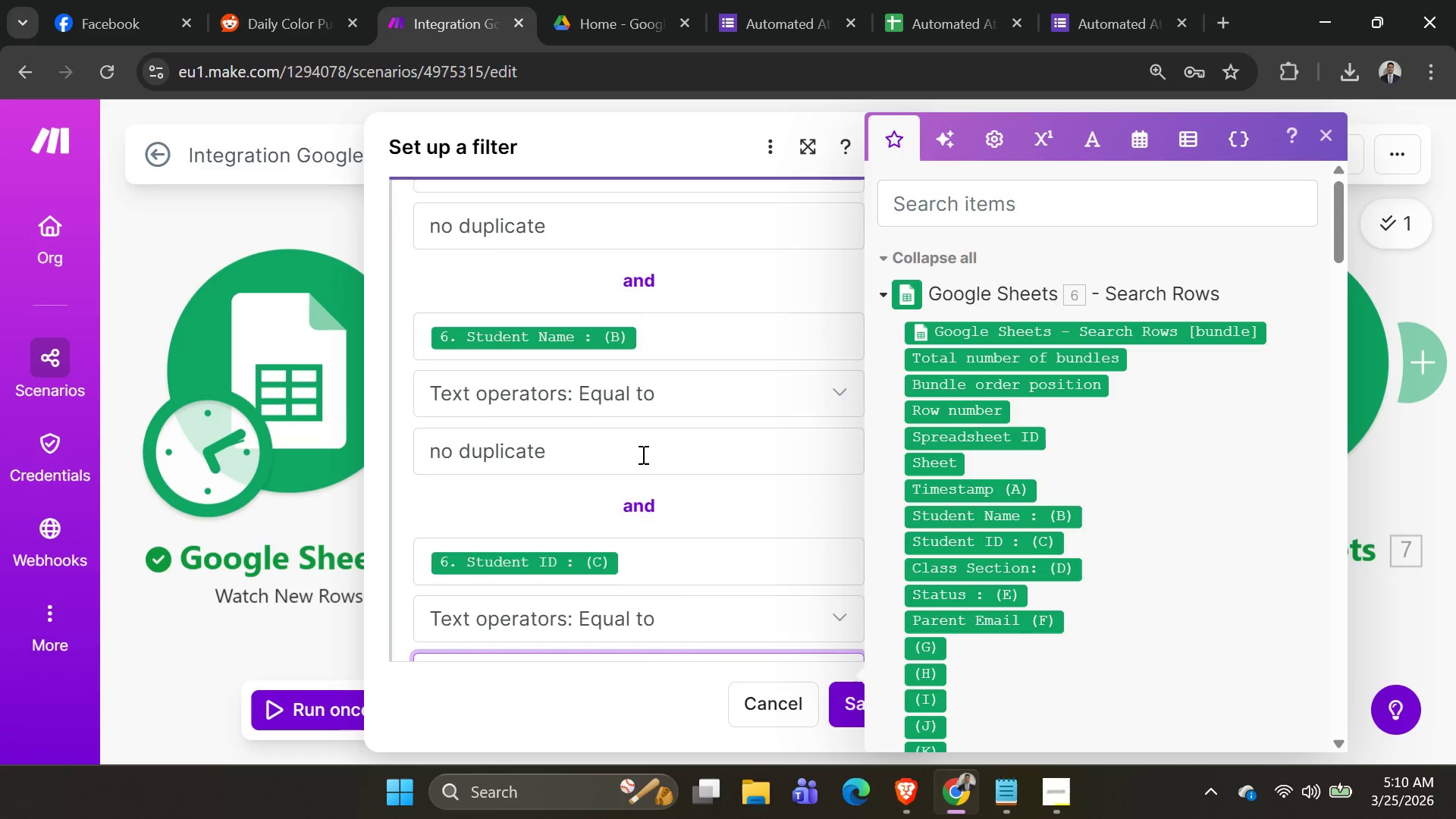 
scroll: coordinate [692, 527], scroll_direction: down, amount: 6.0
 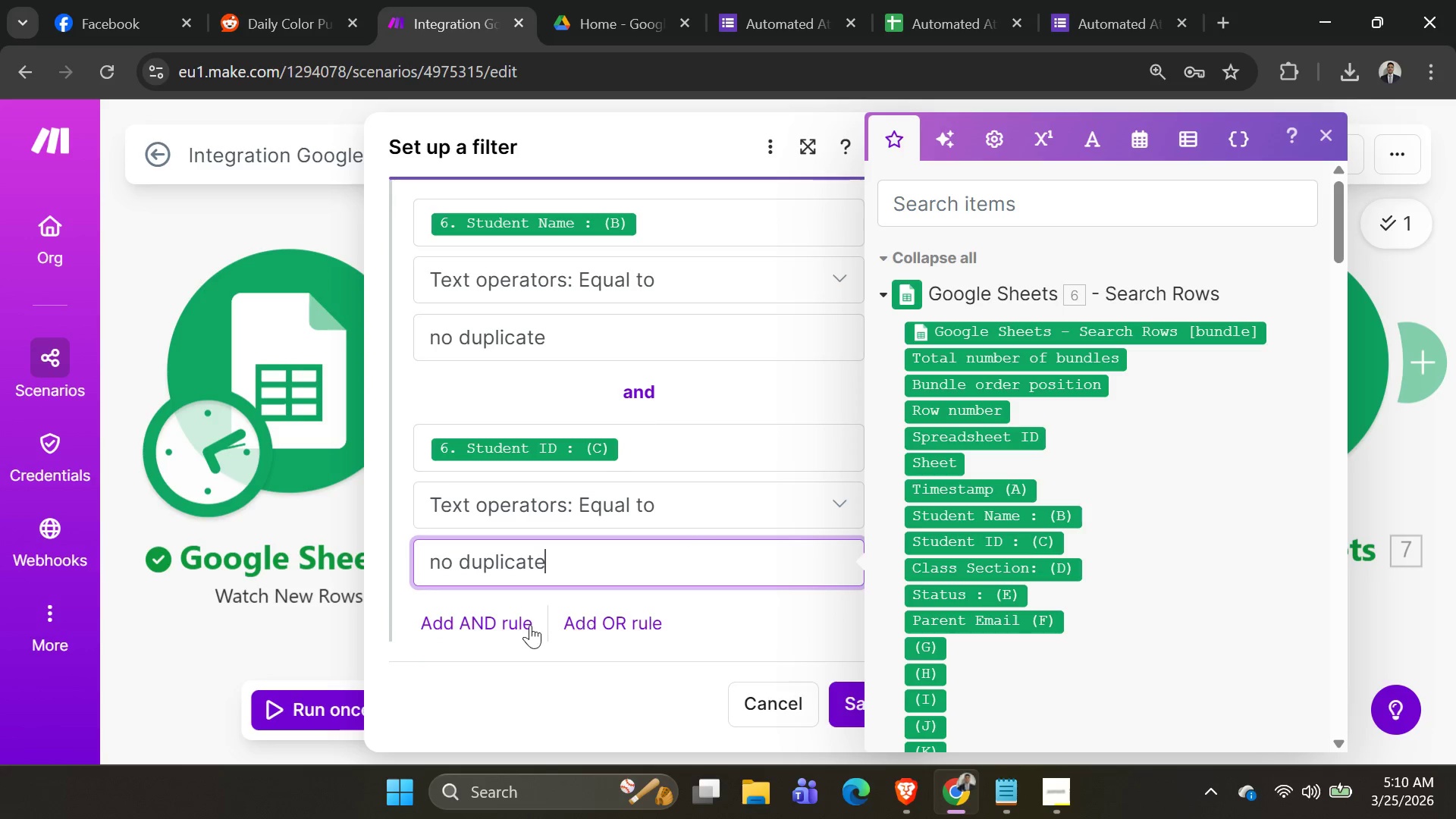 
left_click([465, 627])
 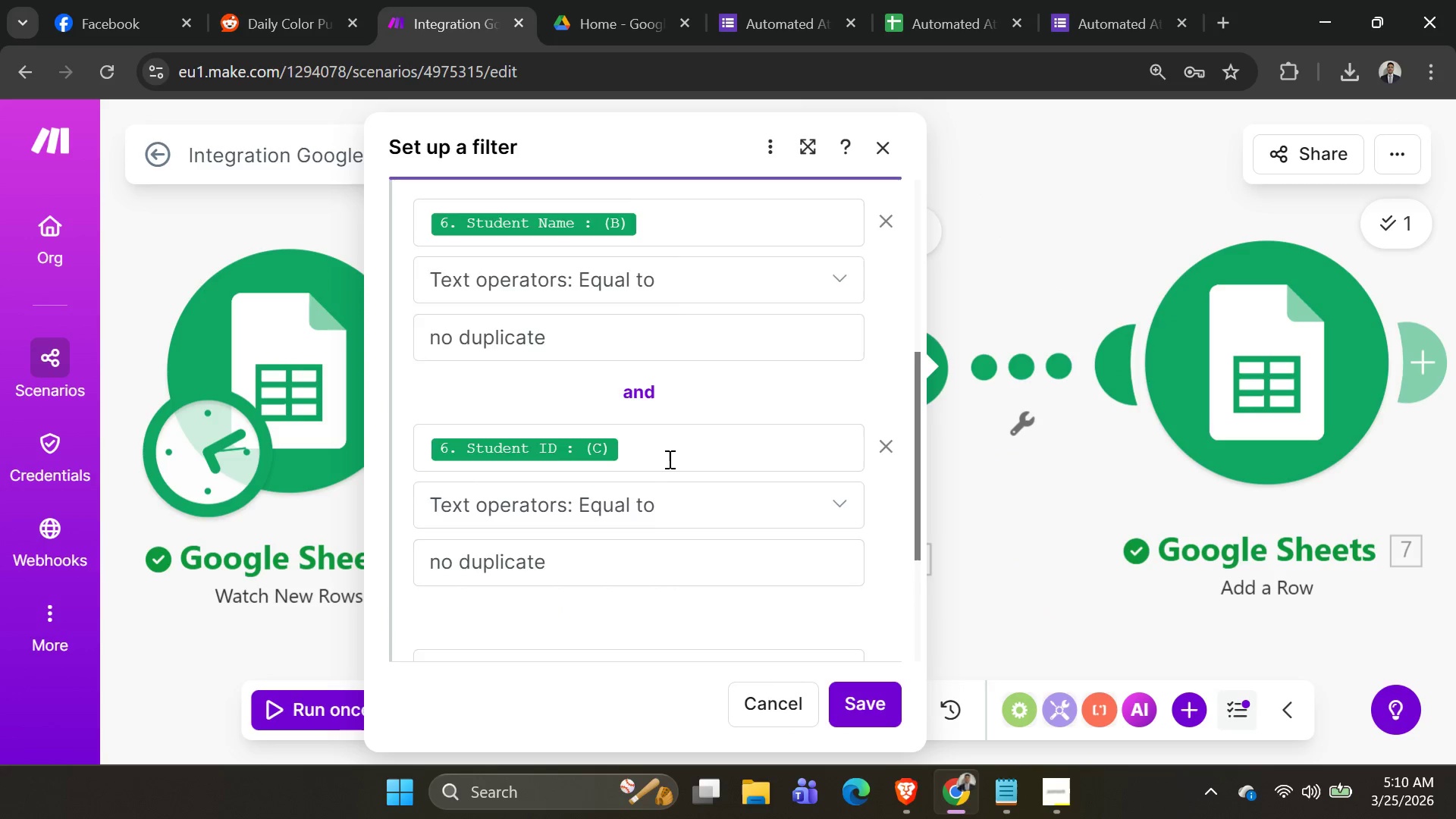 
scroll: coordinate [669, 458], scroll_direction: down, amount: 3.0
 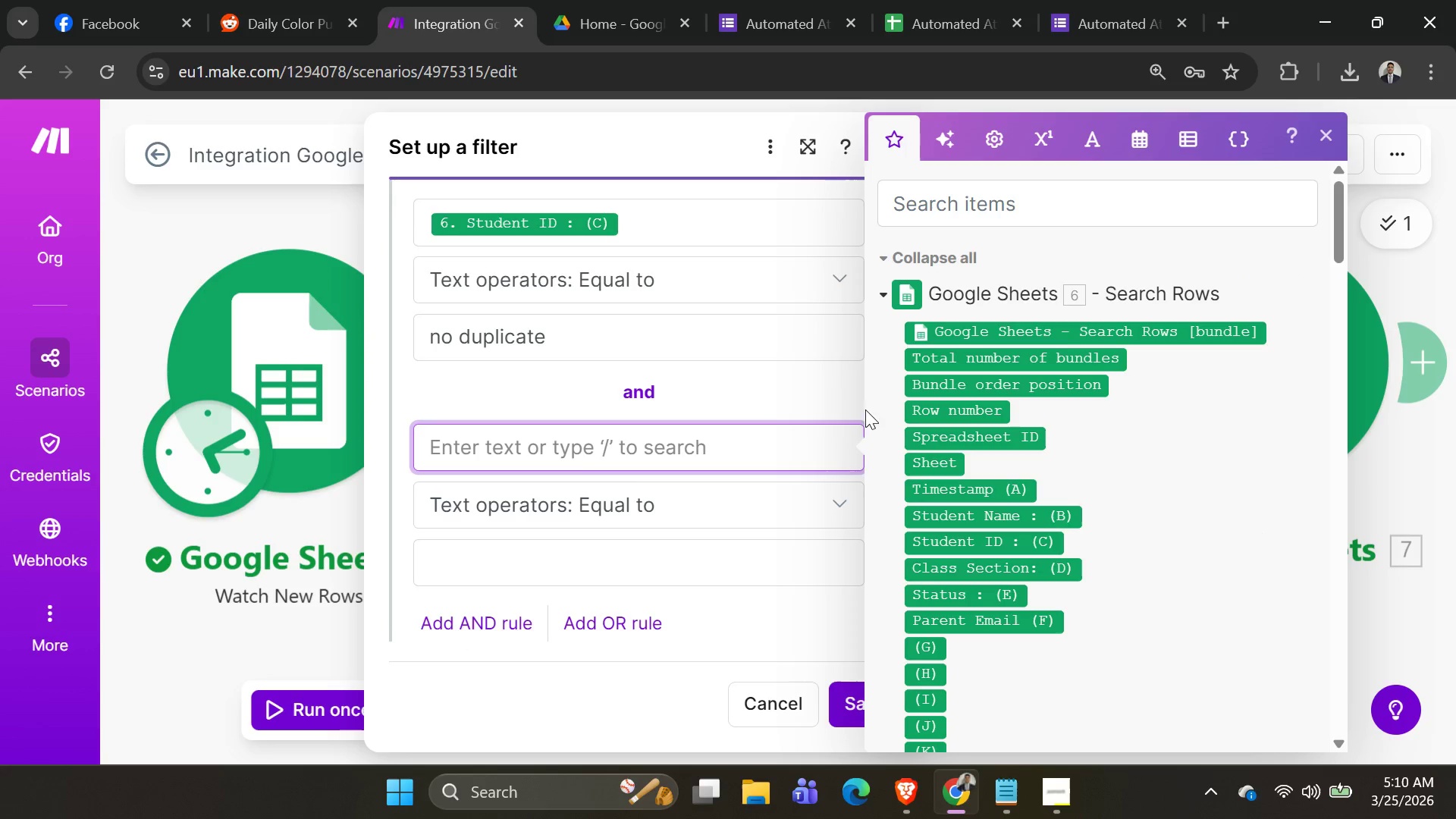 
mouse_move([917, 534])
 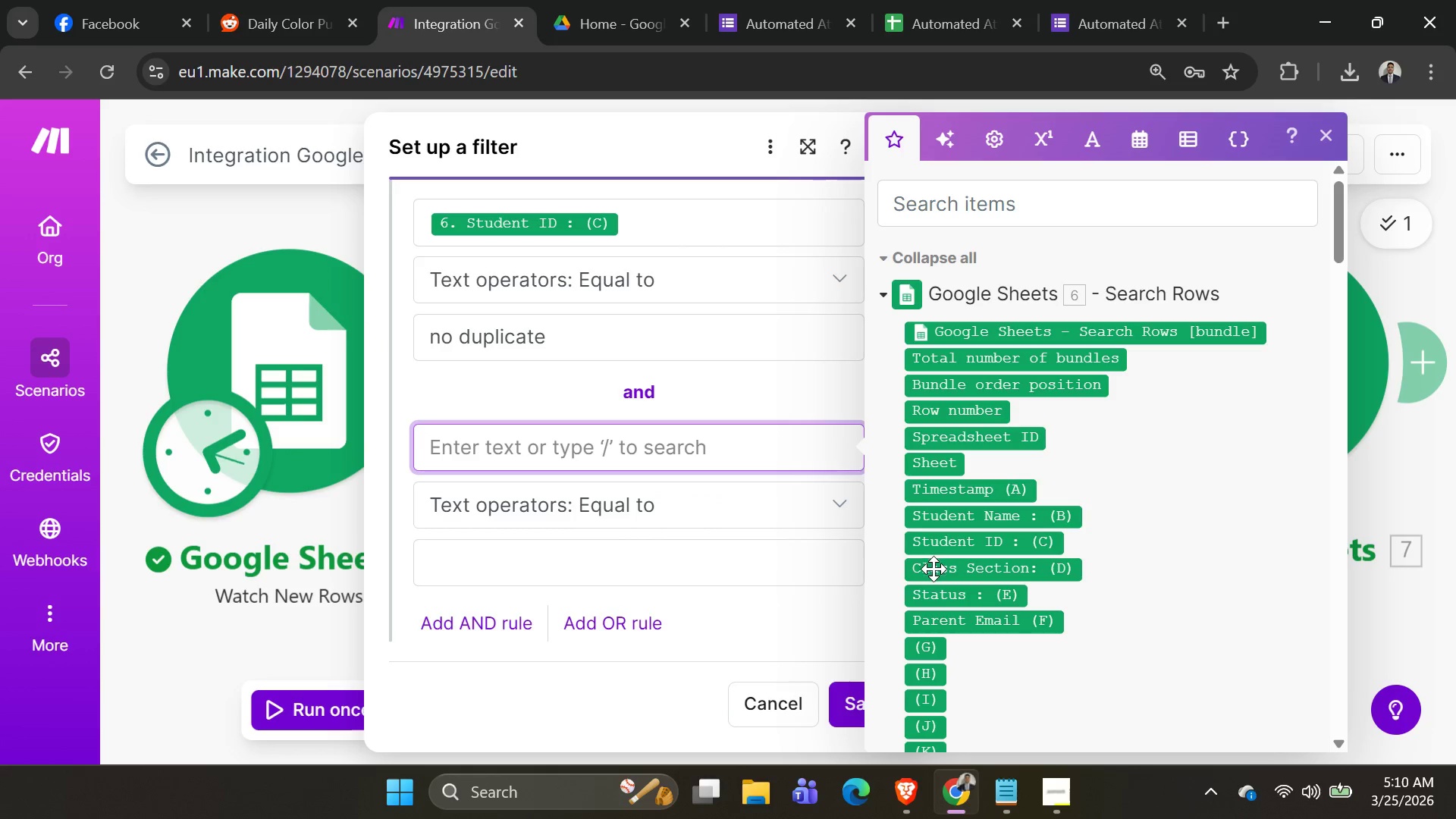 
left_click([936, 571])
 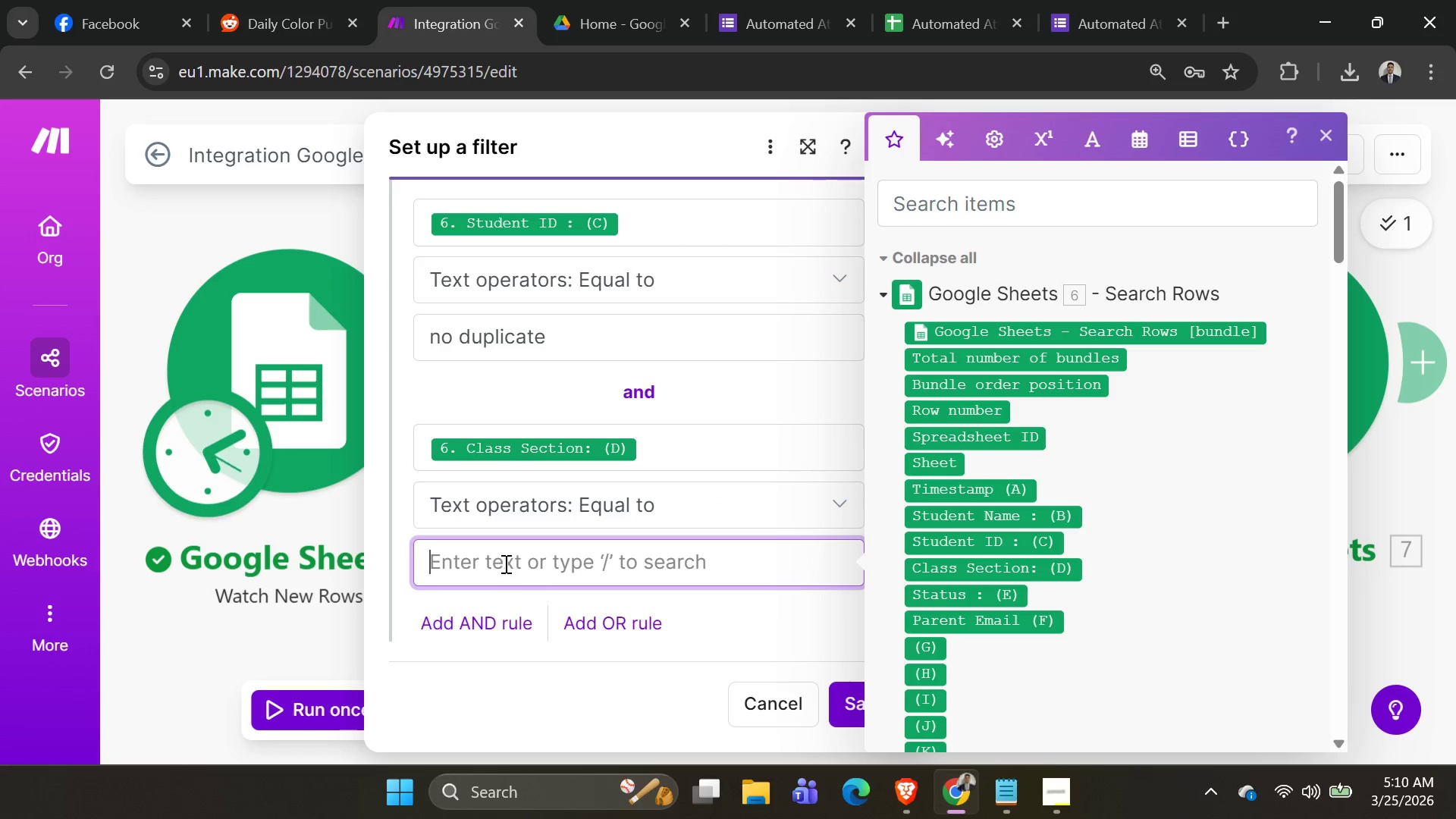 
type(no duolicate)
 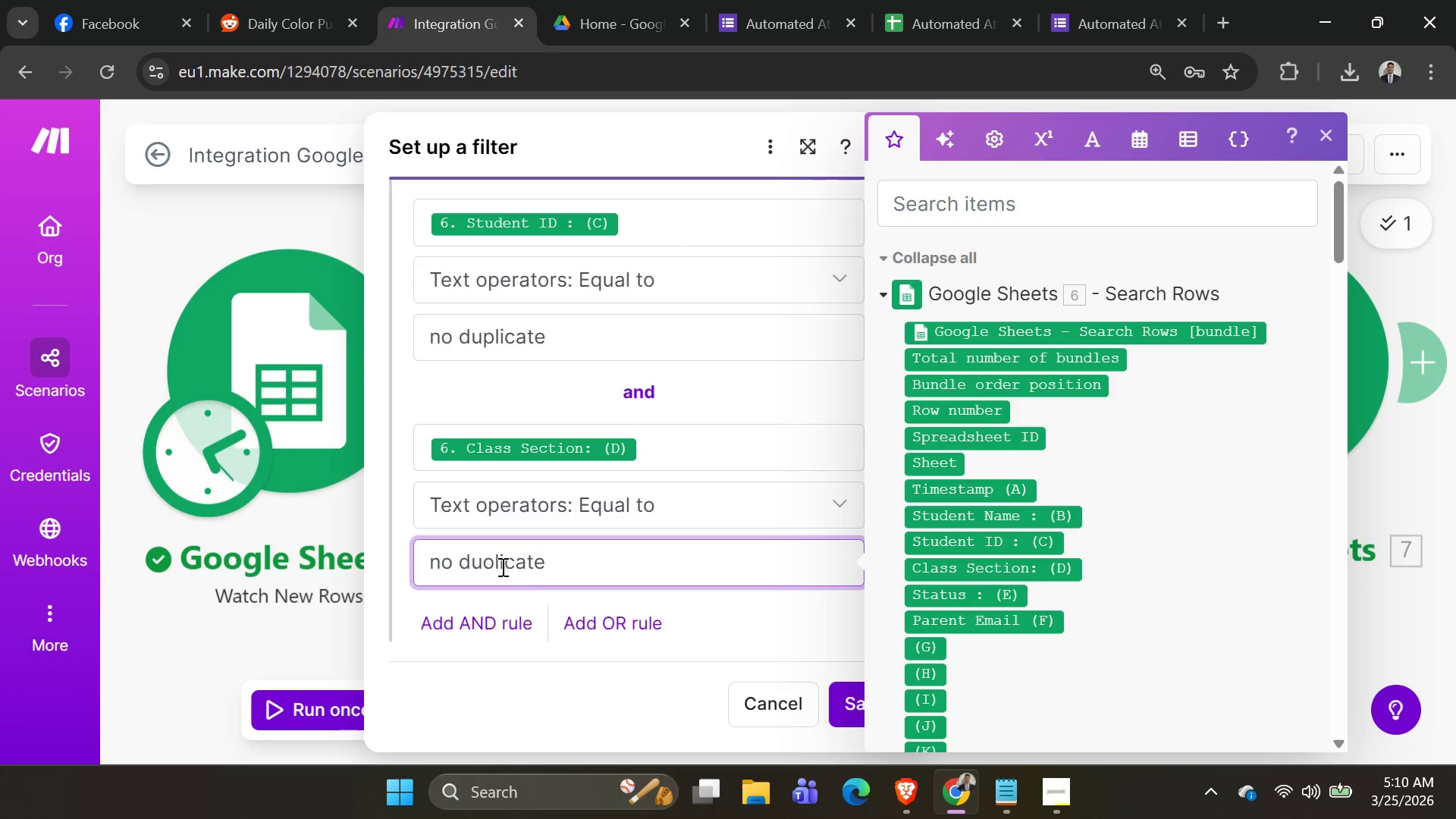 
scroll: coordinate [663, 572], scroll_direction: down, amount: 2.0
 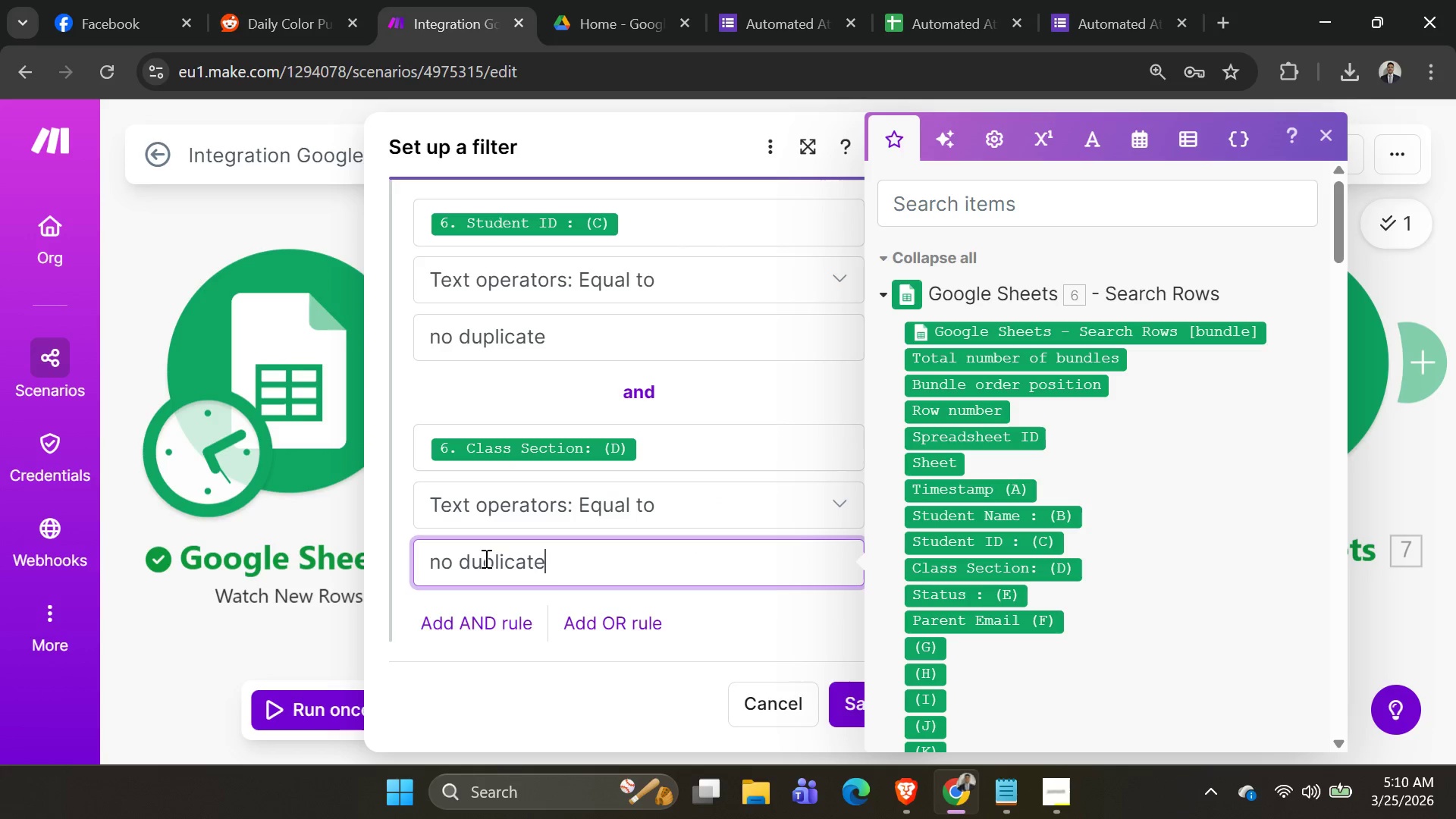 
left_click([491, 558])
 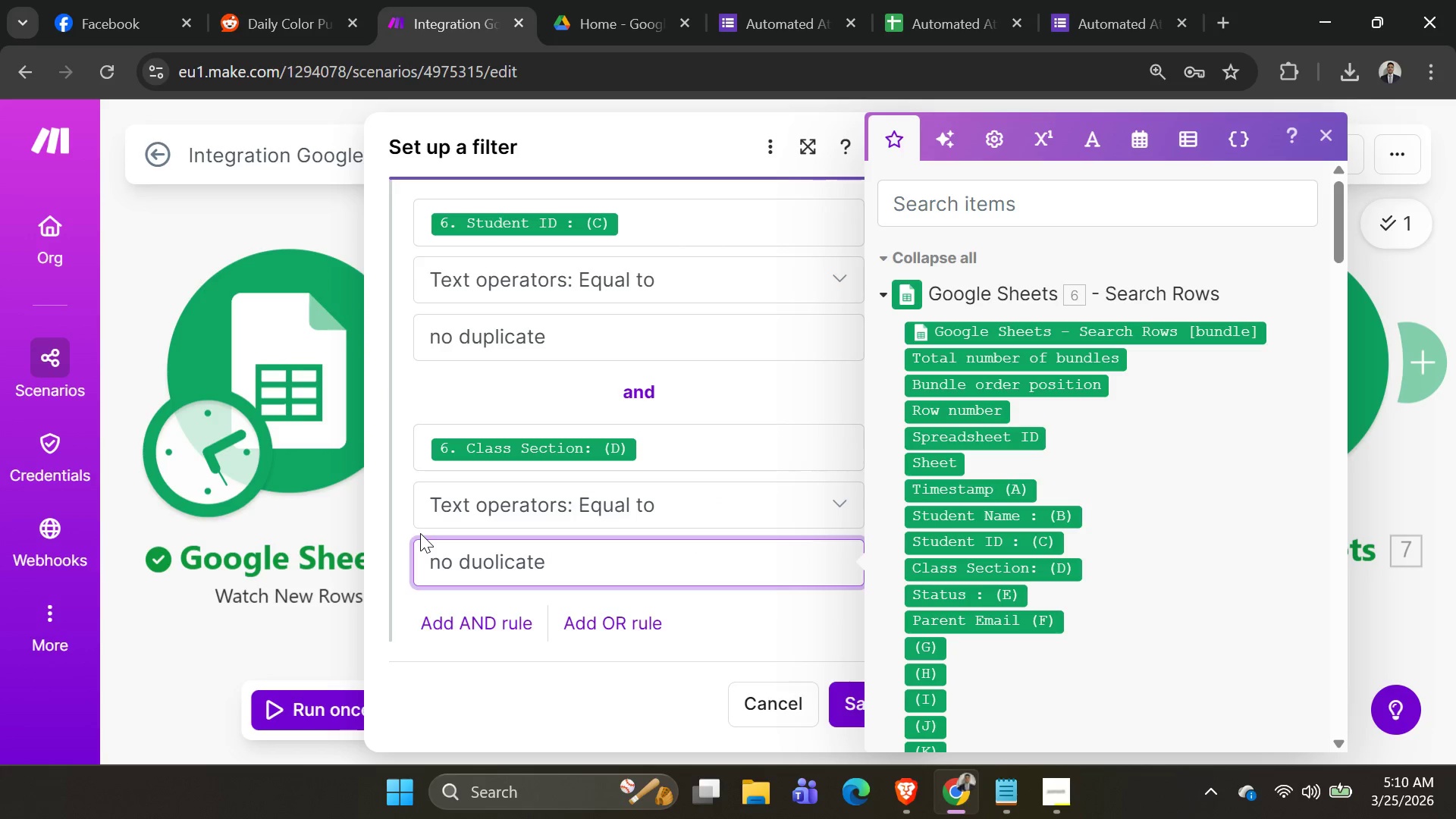 
key(Backspace)
 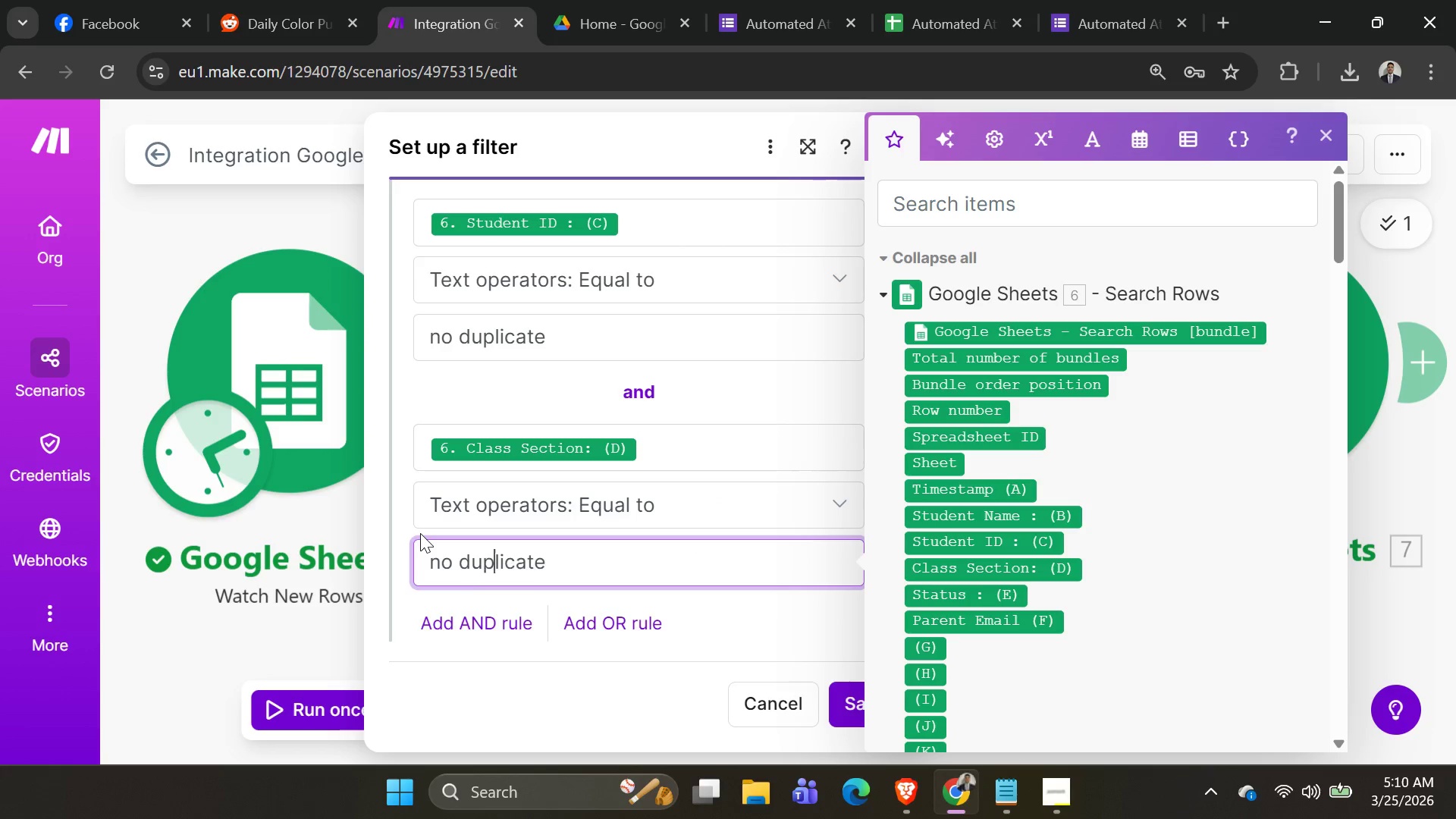 
key(P)
 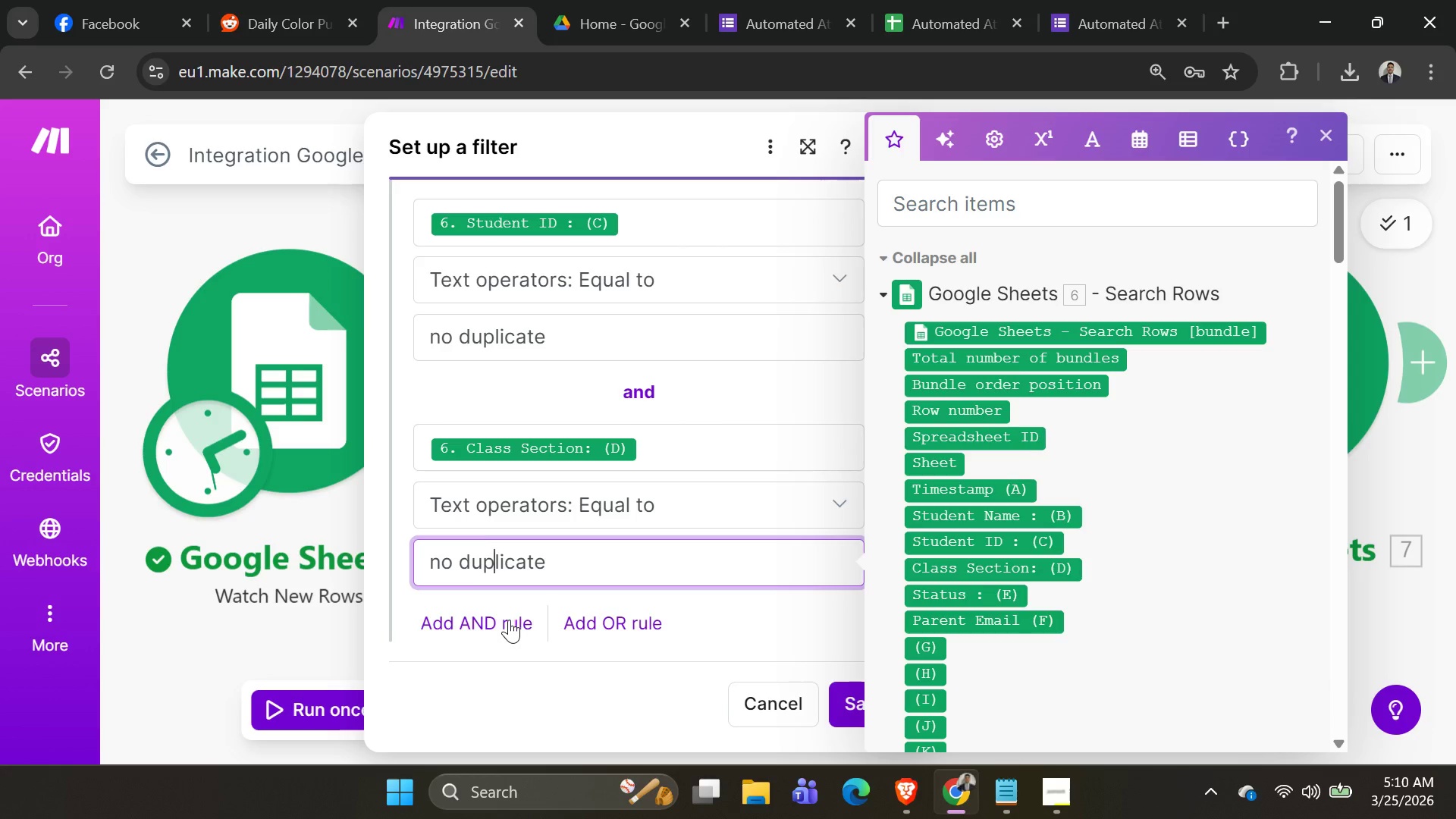 
scroll: coordinate [720, 497], scroll_direction: down, amount: 2.0
 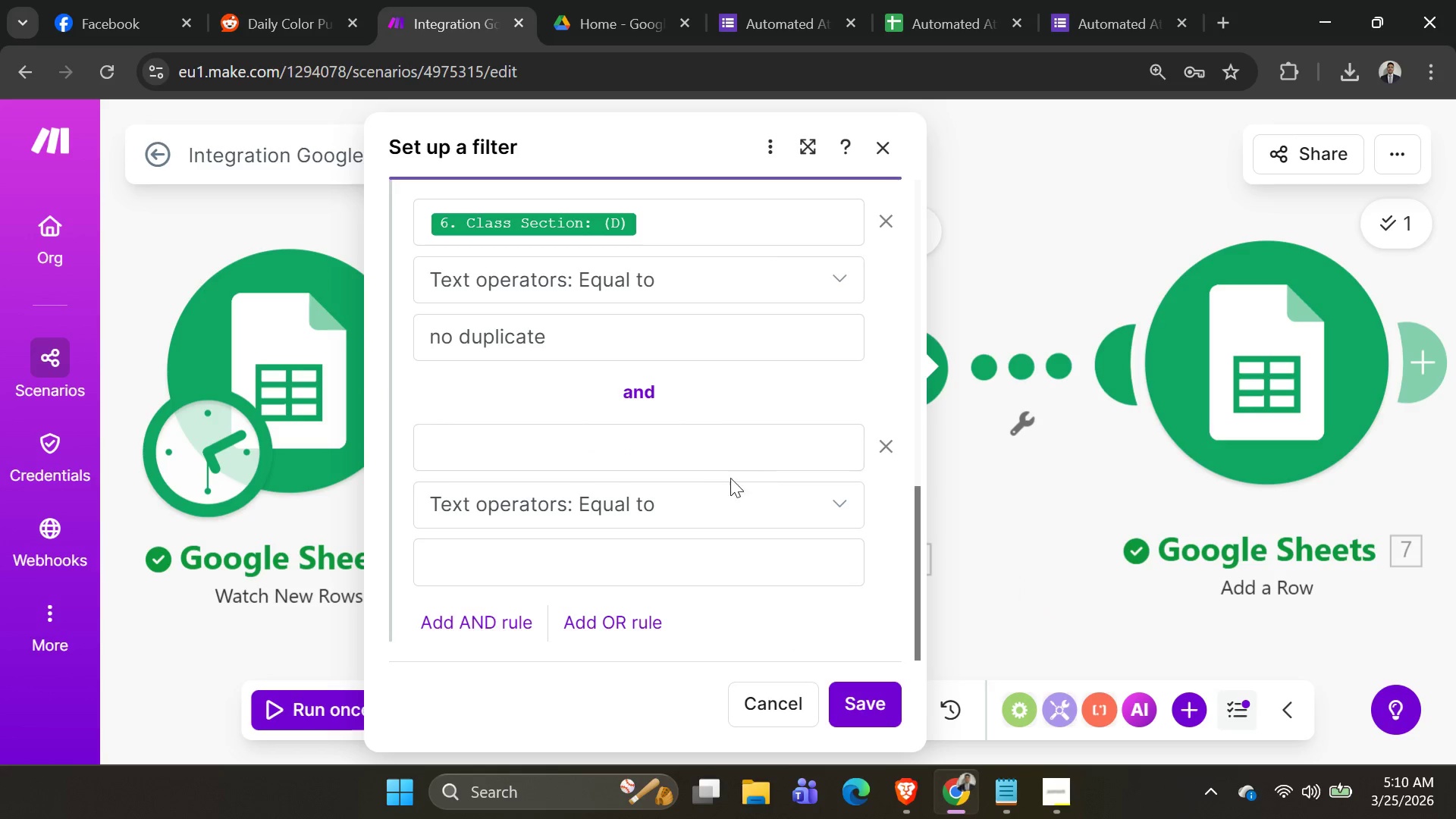 
key(Alt+AltLeft)
 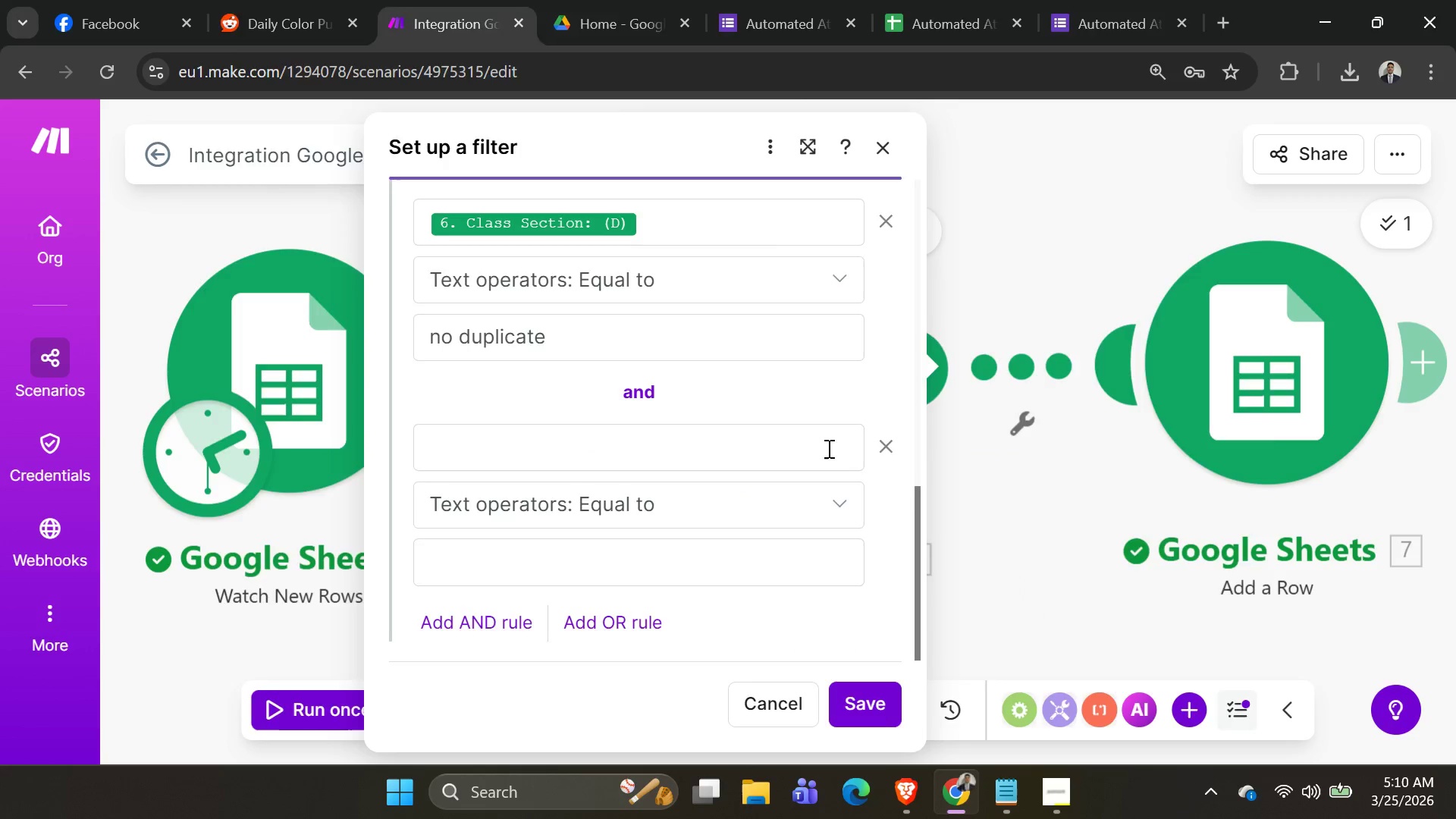 
key(Alt+Tab)